 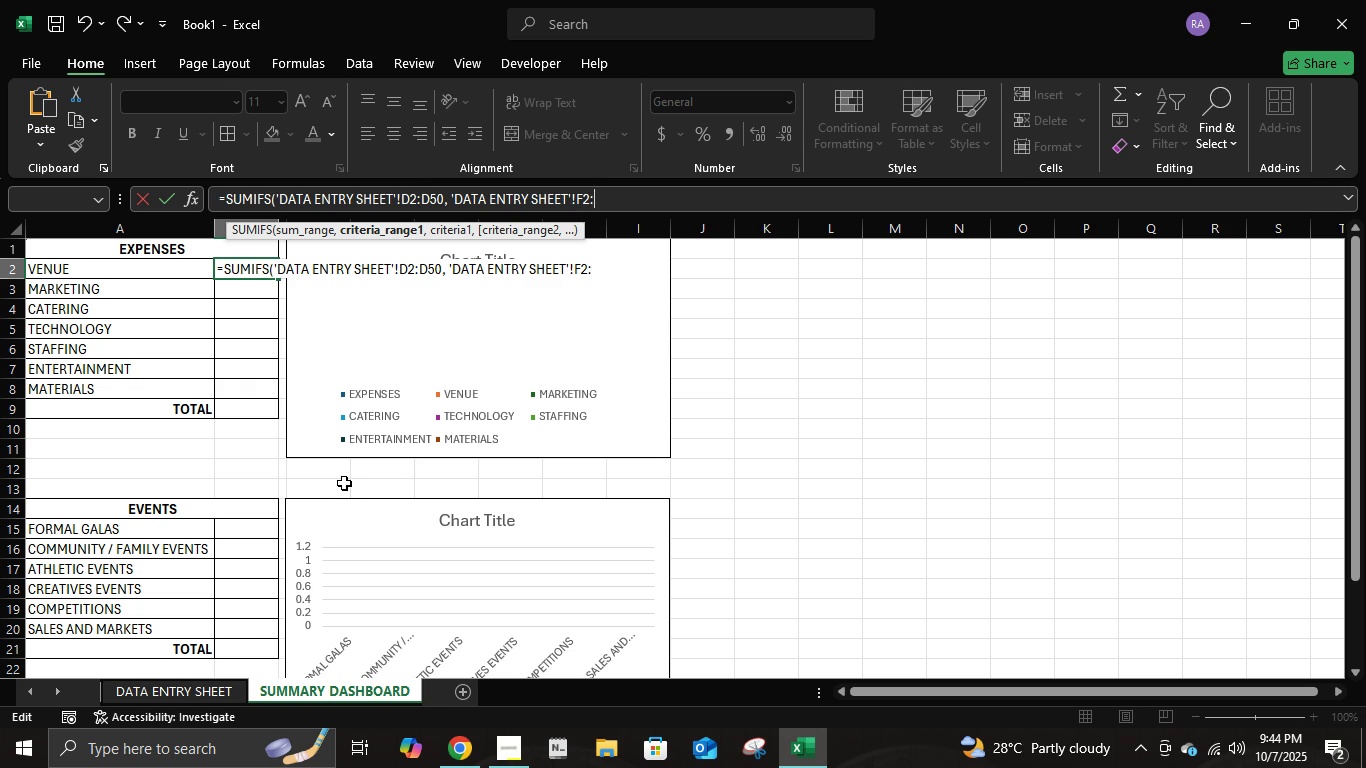 
key(F)
 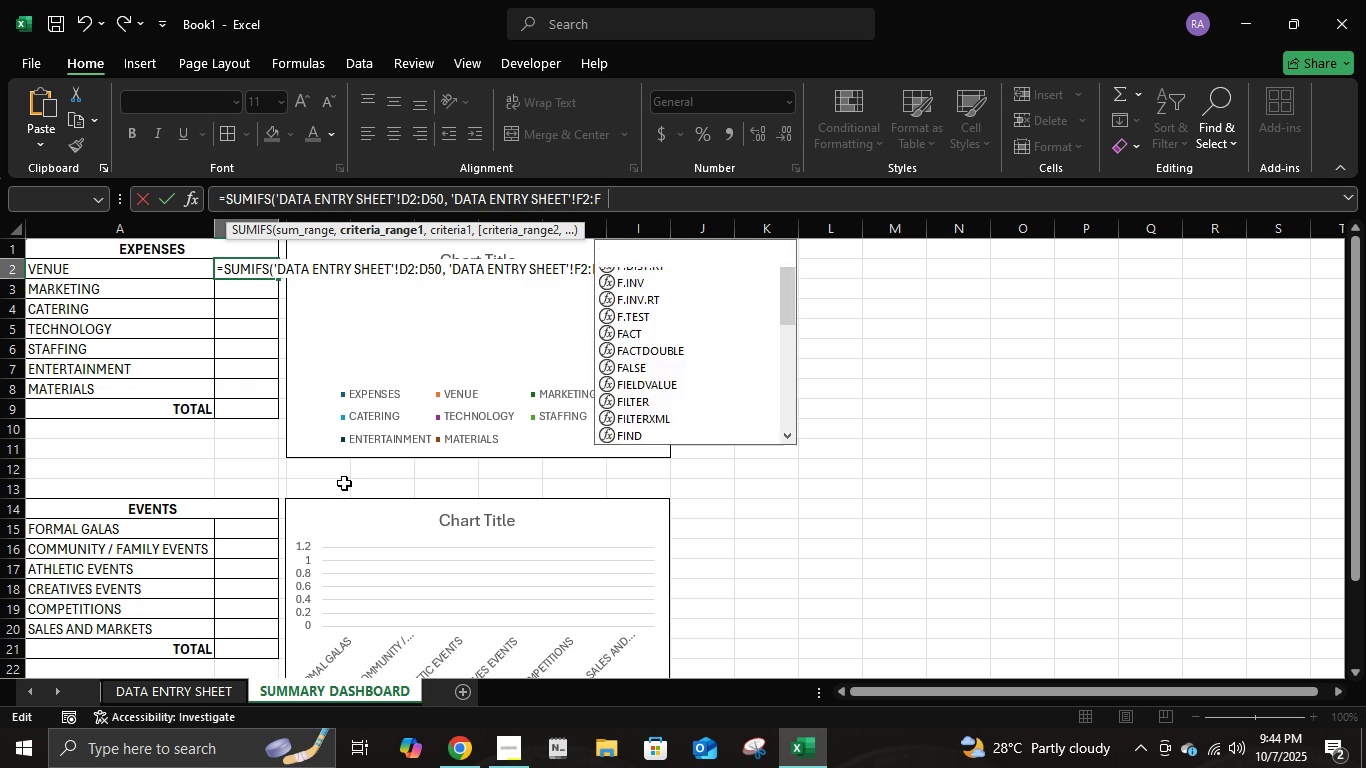 
key(Numpad2)
 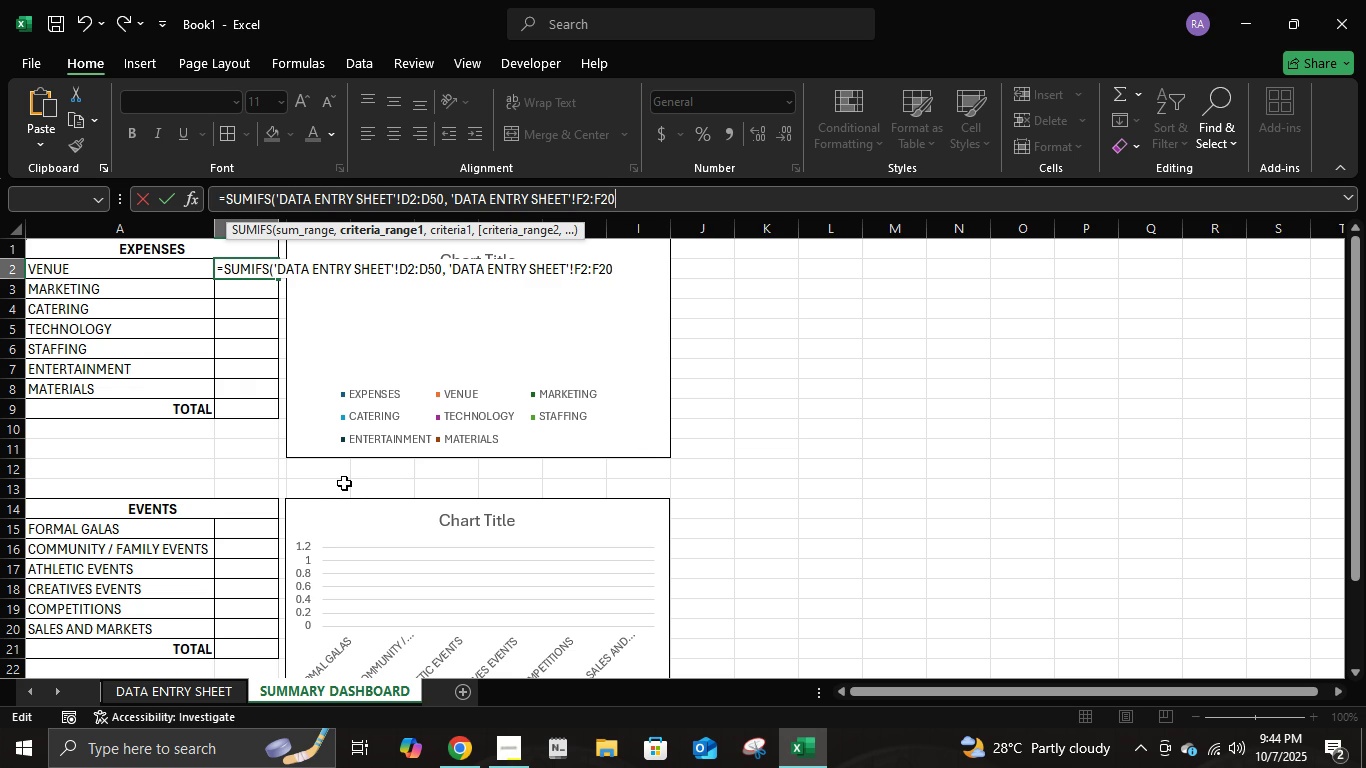 
key(Numpad0)
 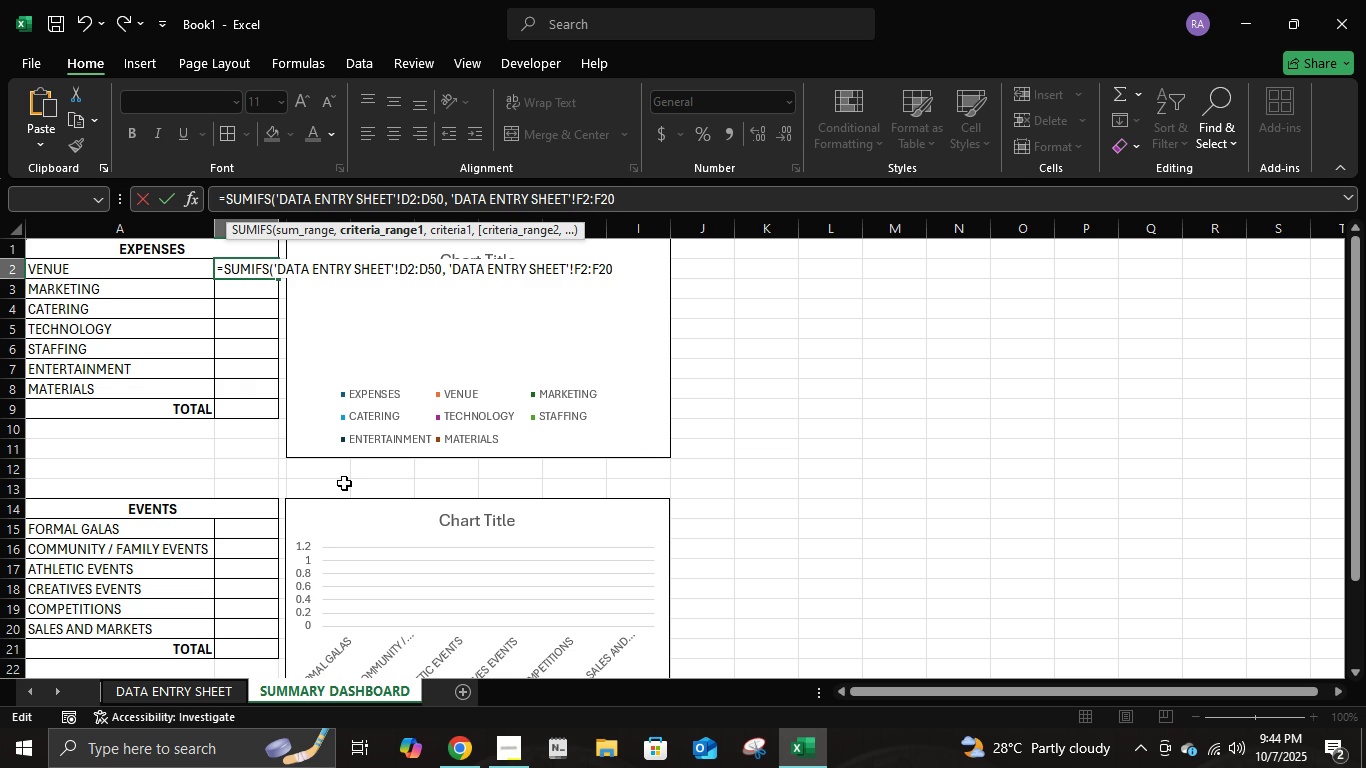 
type(, "vaneu)
key(Backspace)
key(Backspace)
type(ue)
key(Backspace)
key(Backspace)
key(Backspace)
key(Backspace)
type(enue"))